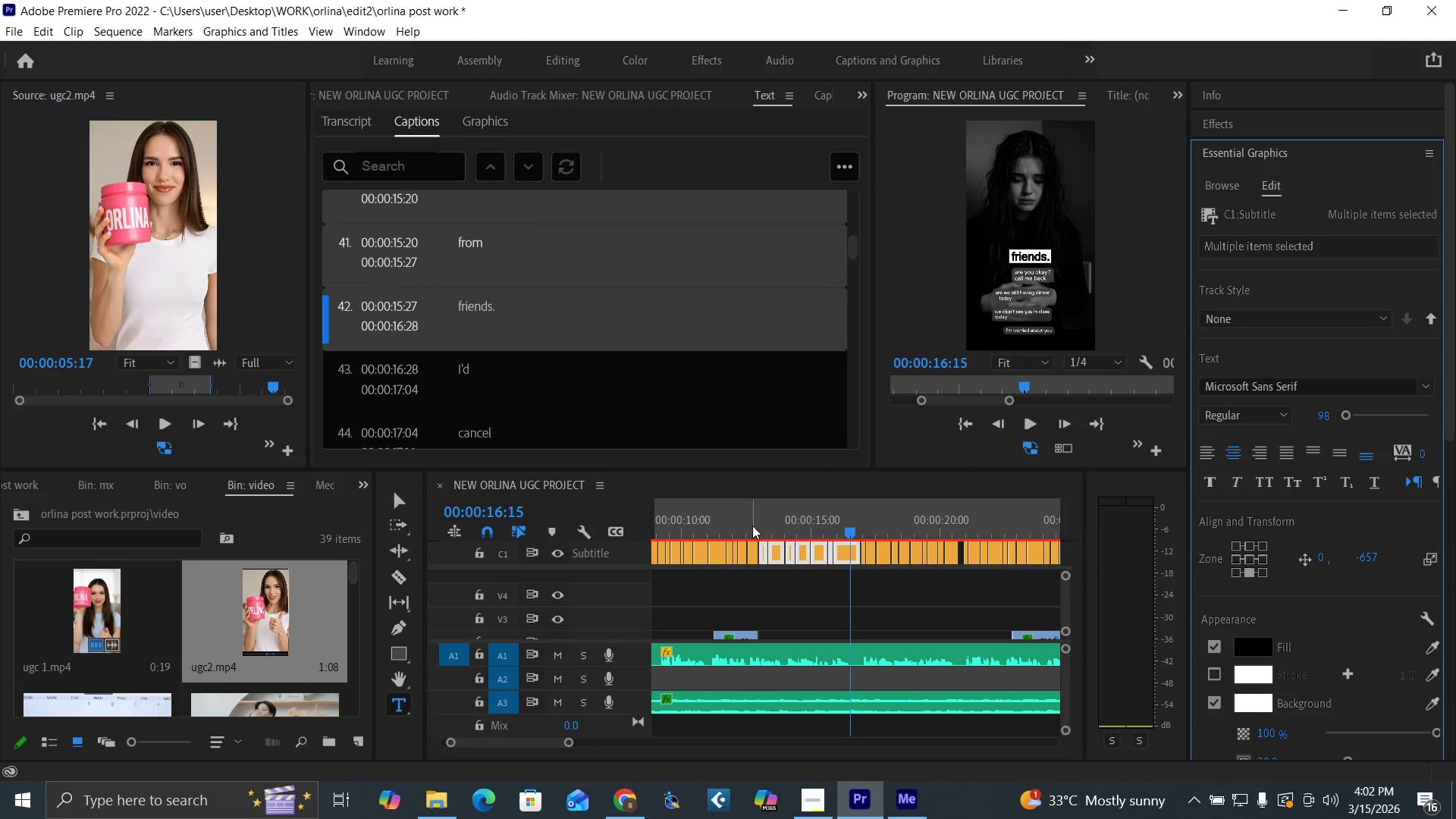 
left_click([752, 526])
 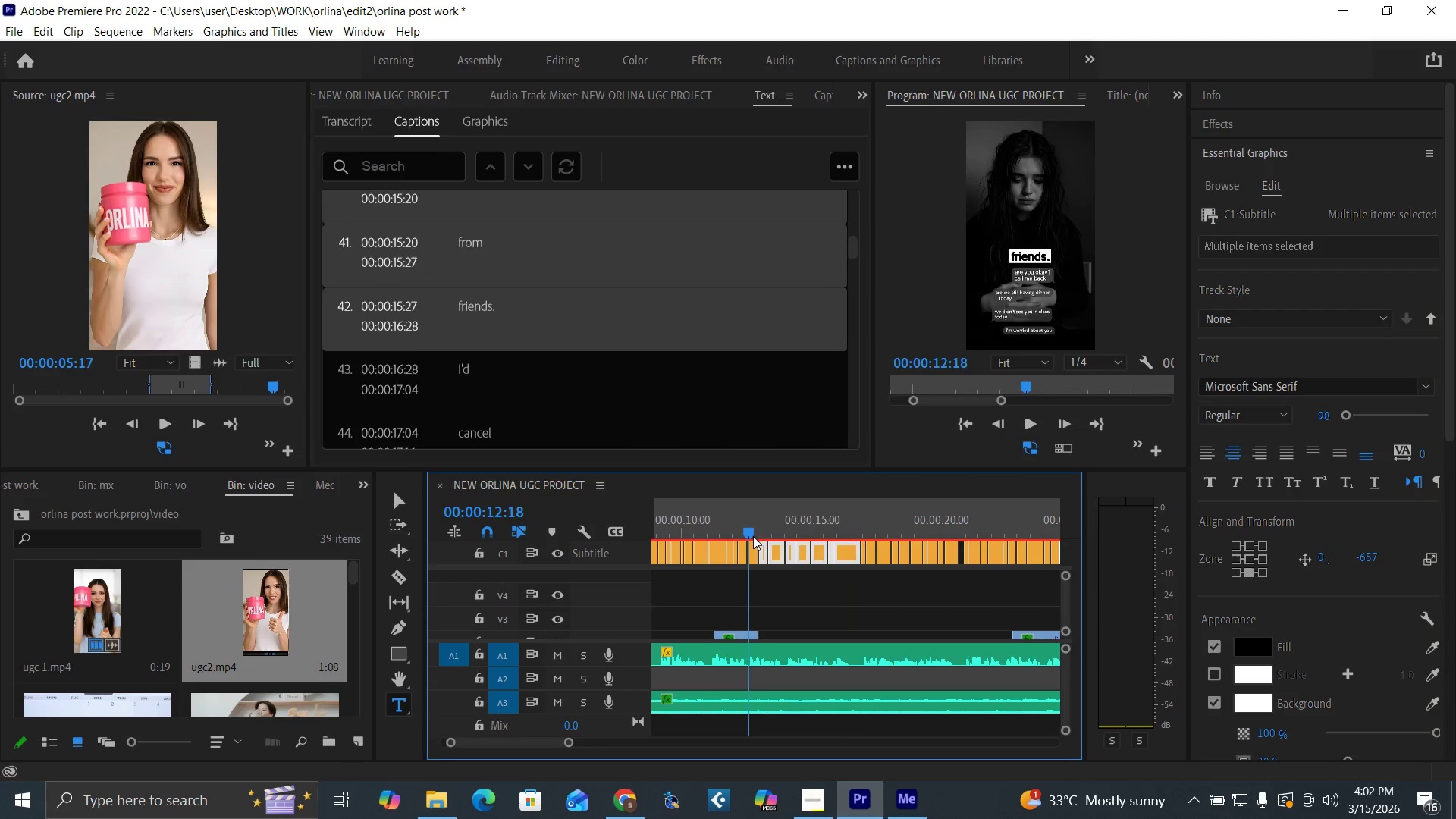 
key(Space)
 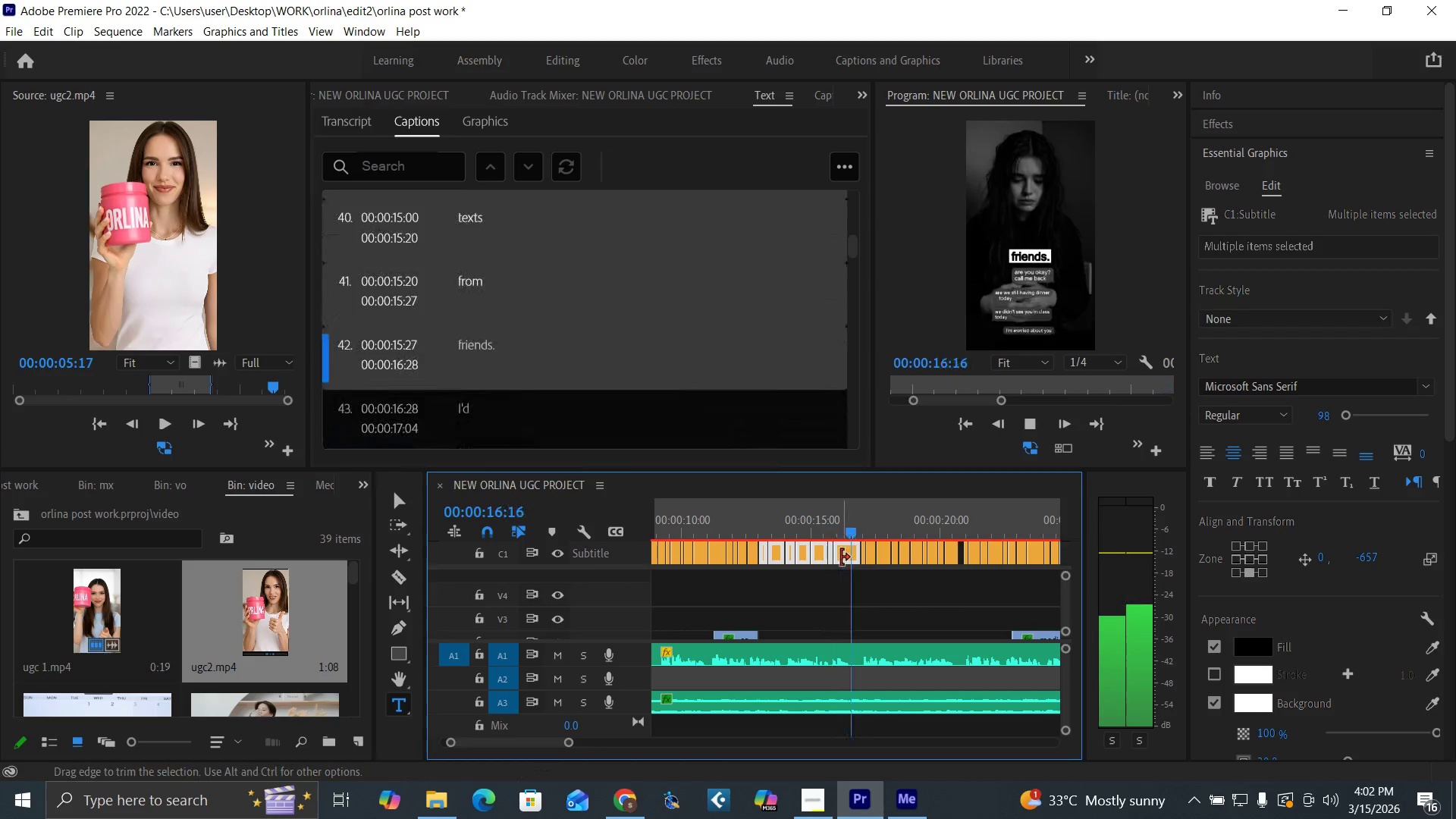 
wait(5.78)
 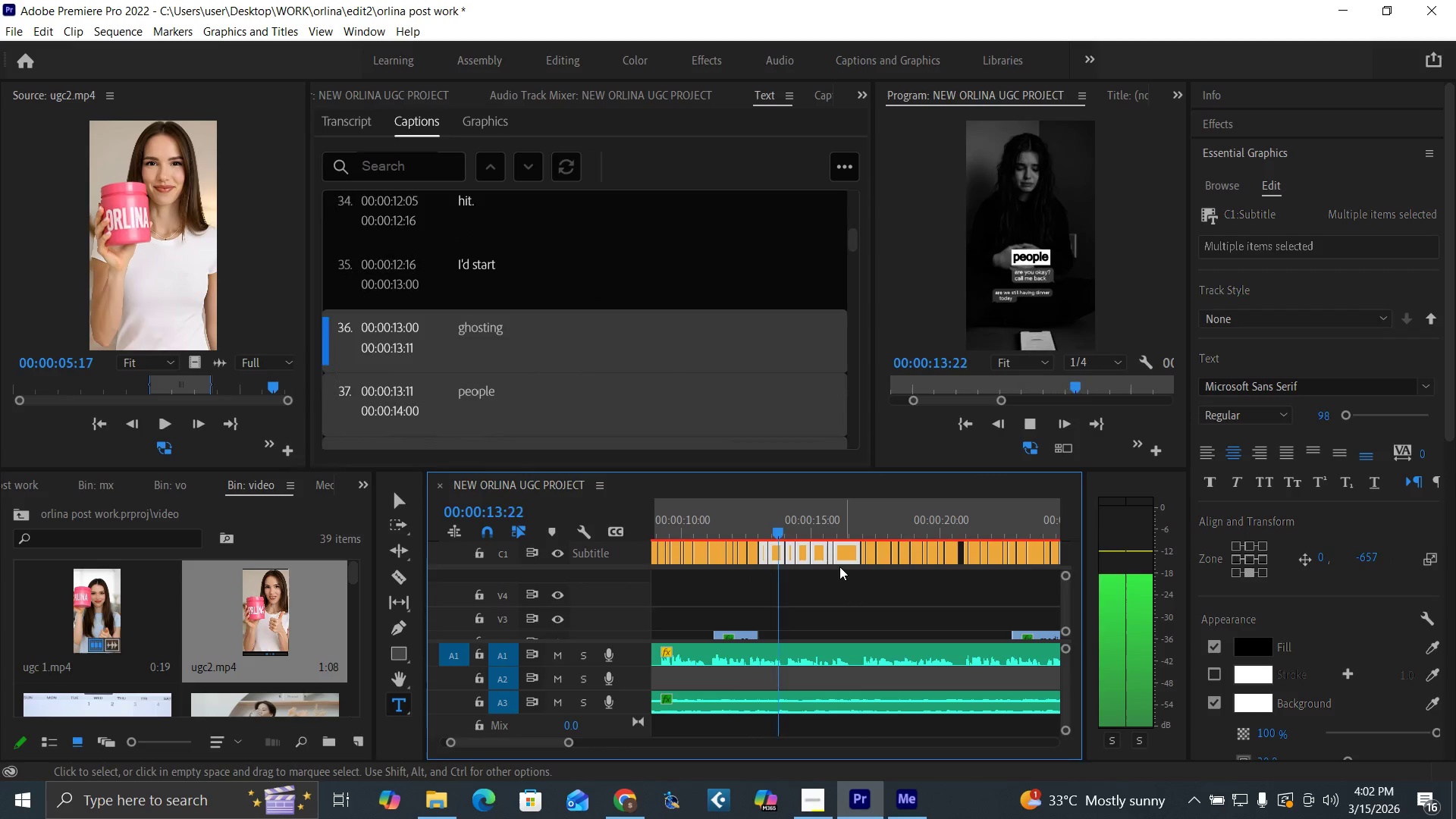 
key(Space)
 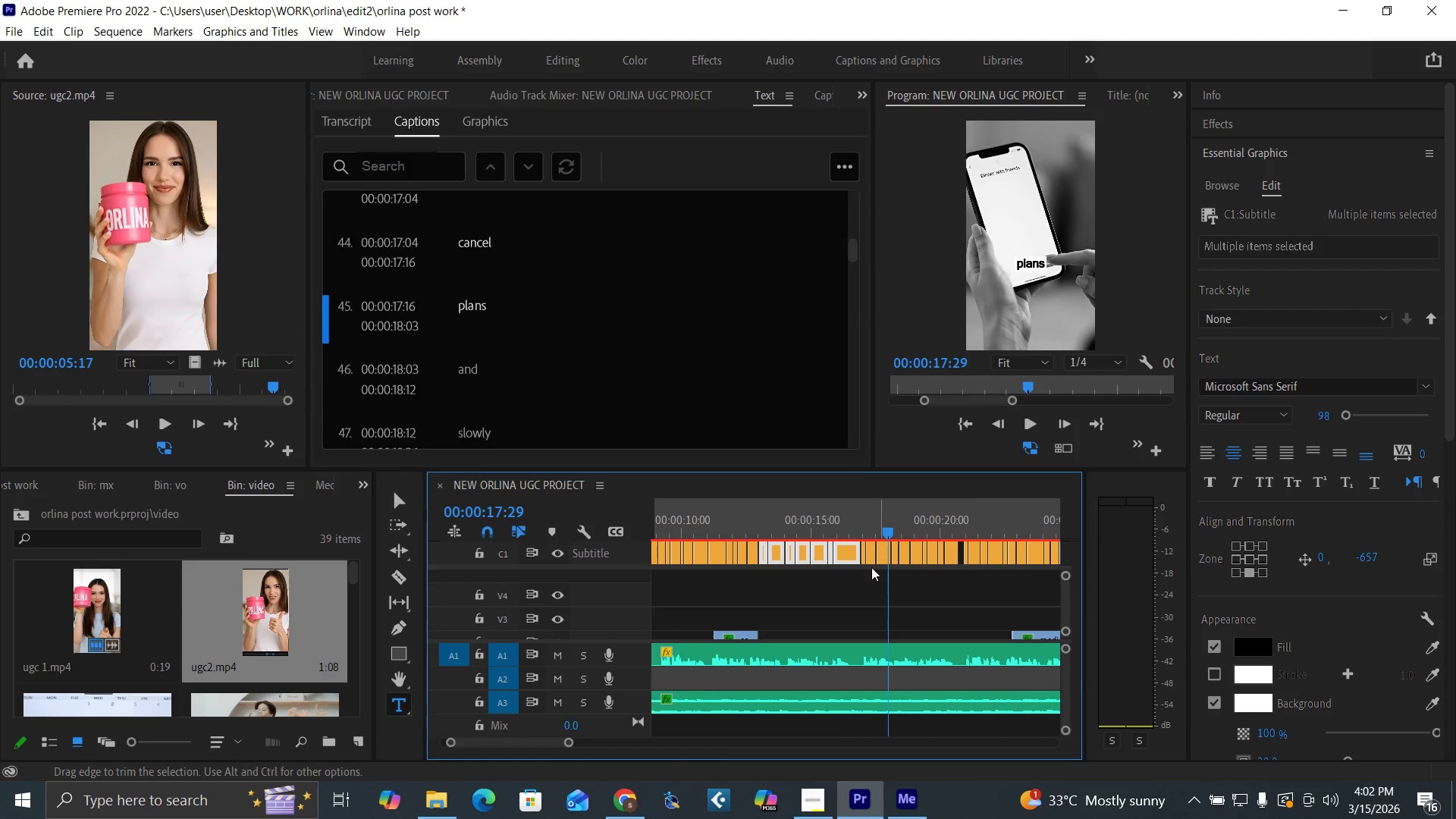 
key(Space)
 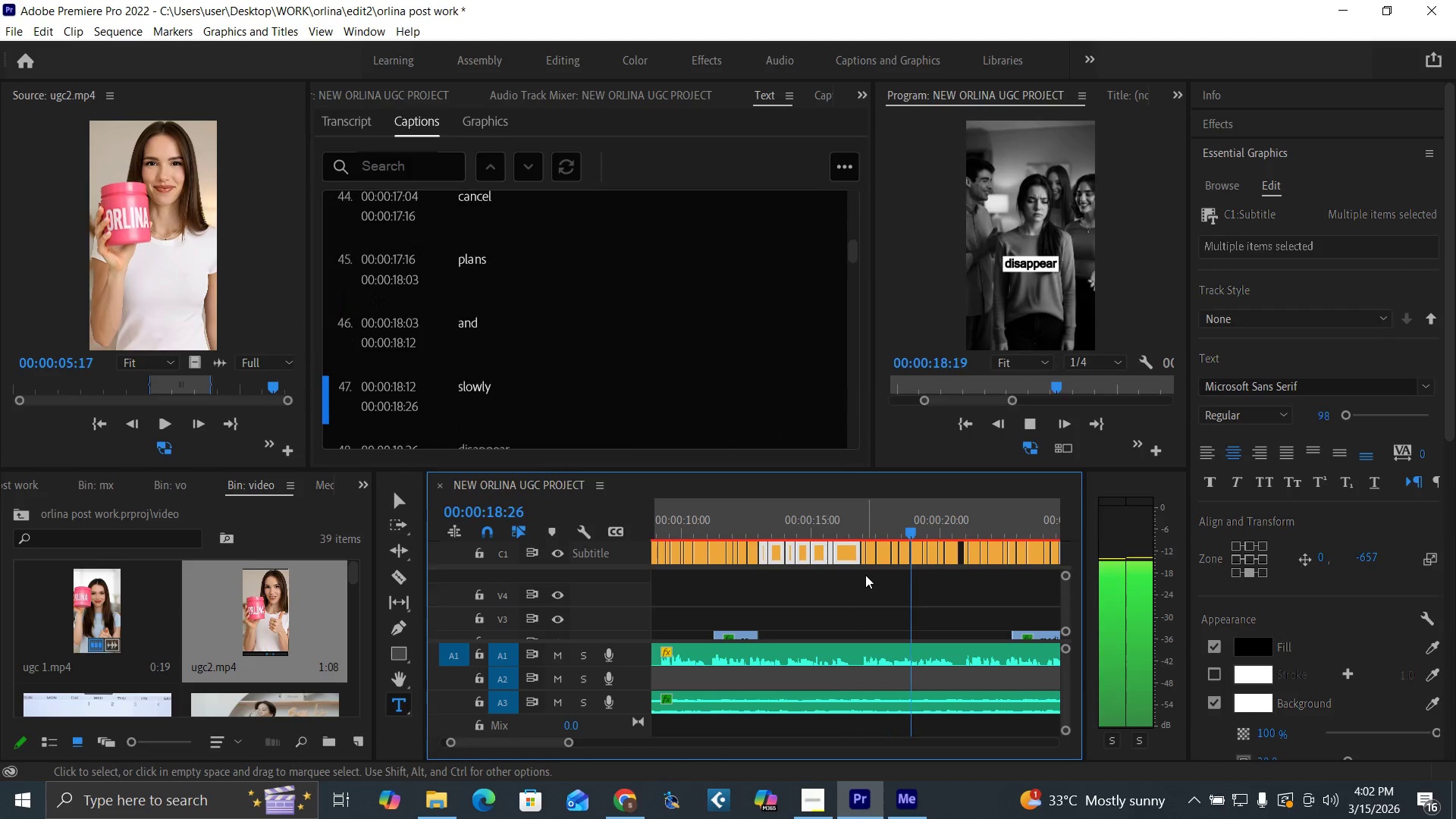 
key(Space)
 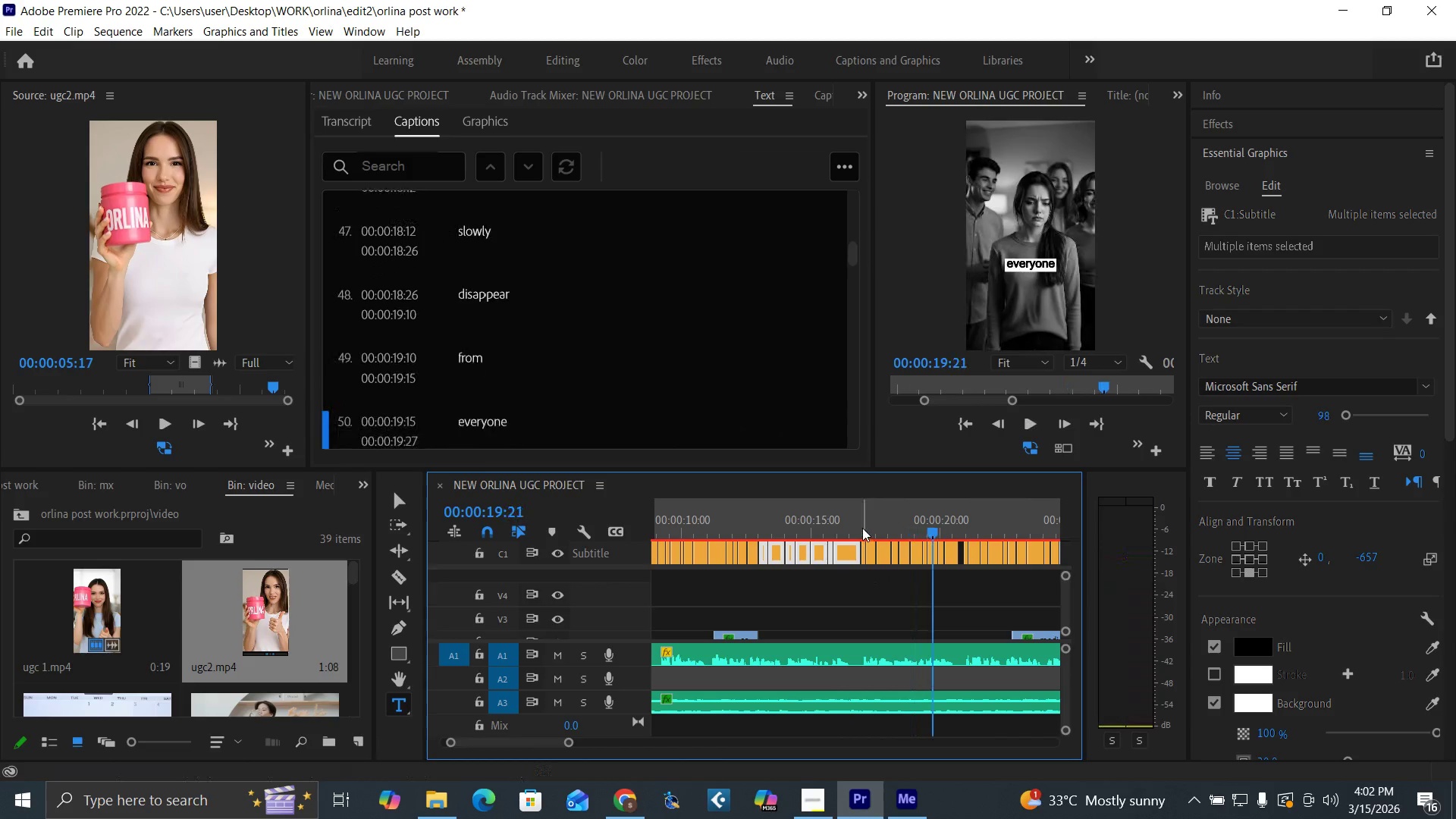 
left_click([862, 527])
 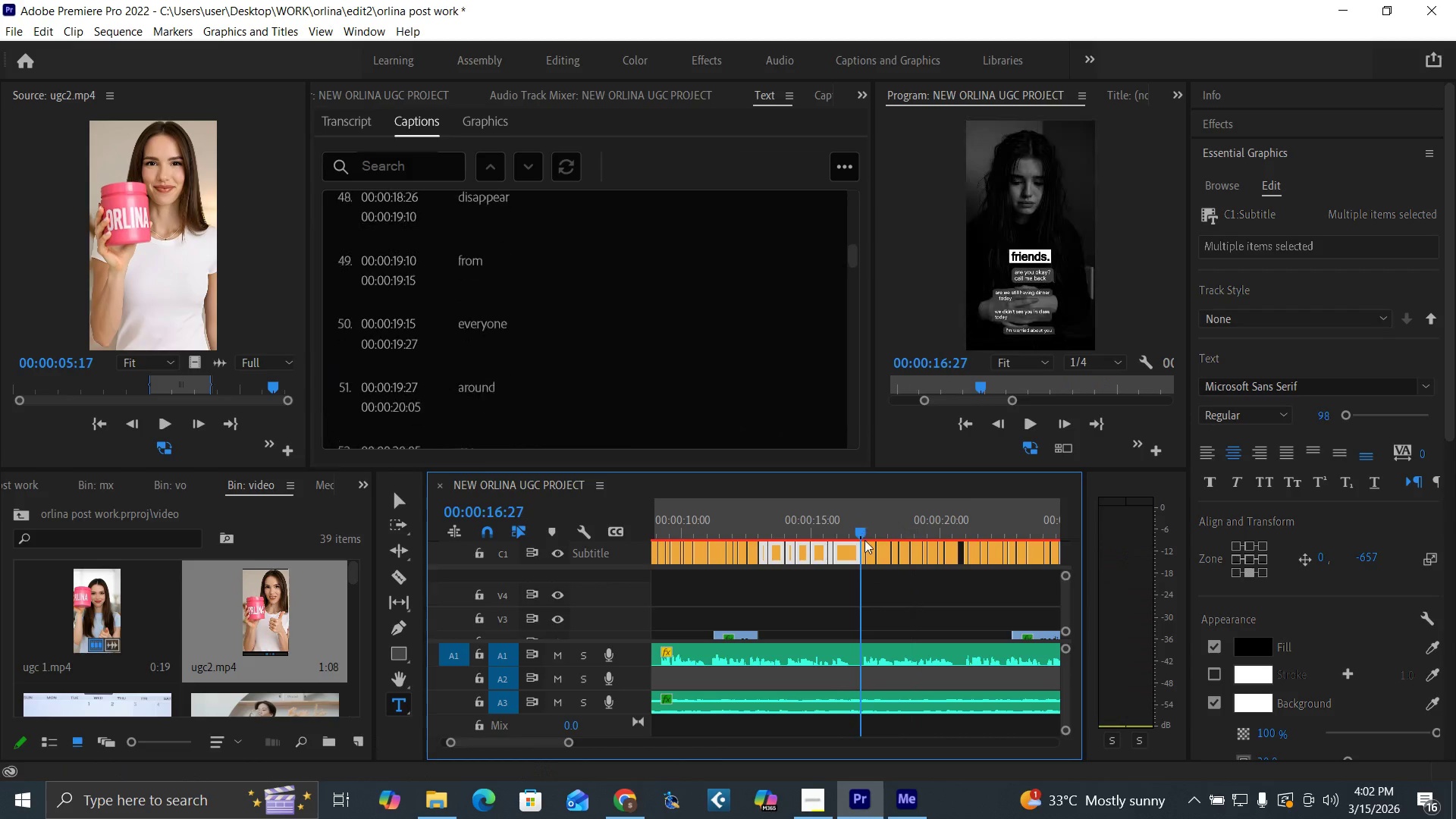 
key(Space)
 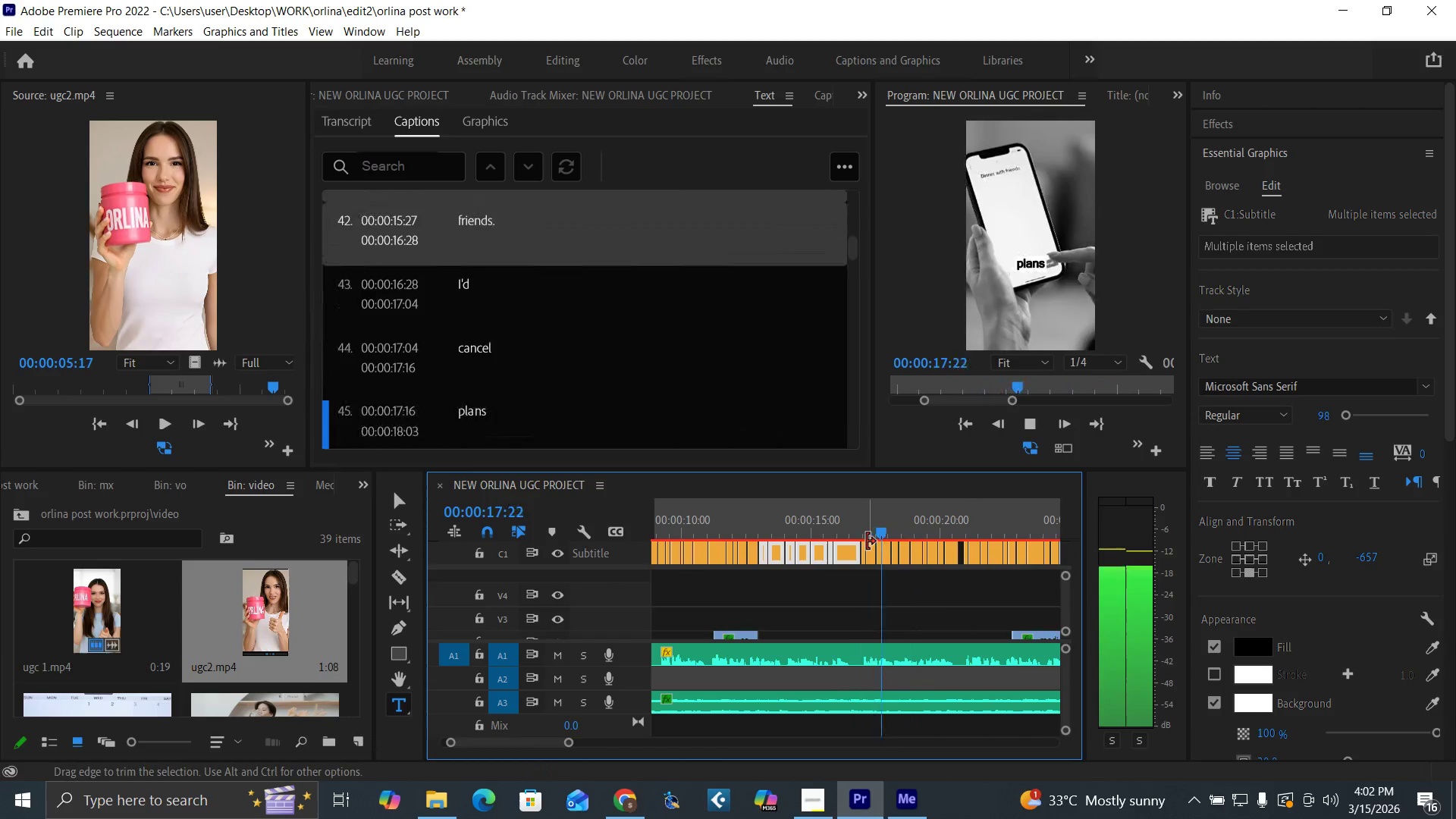 
key(Space)
 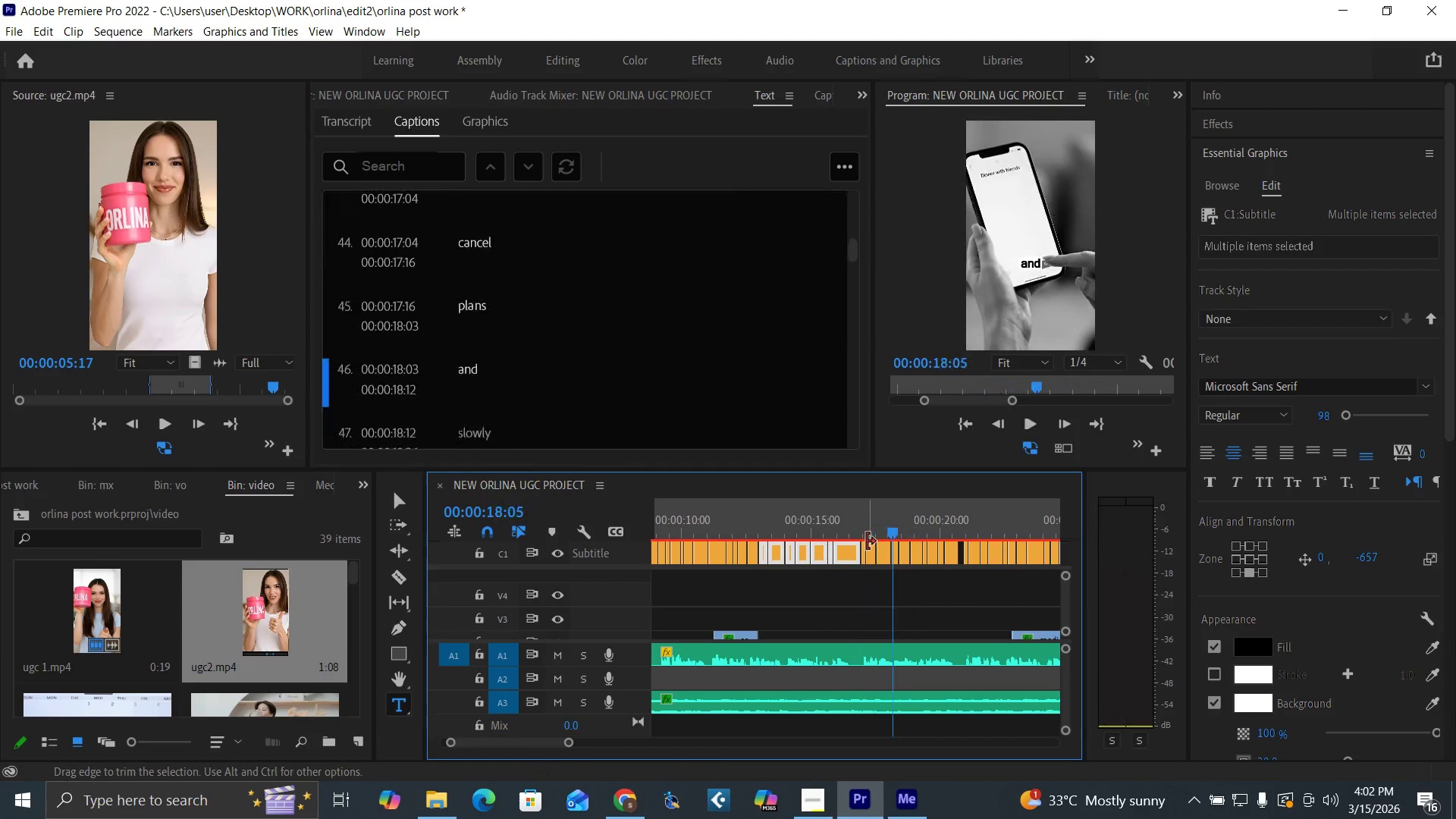 
key(Space)
 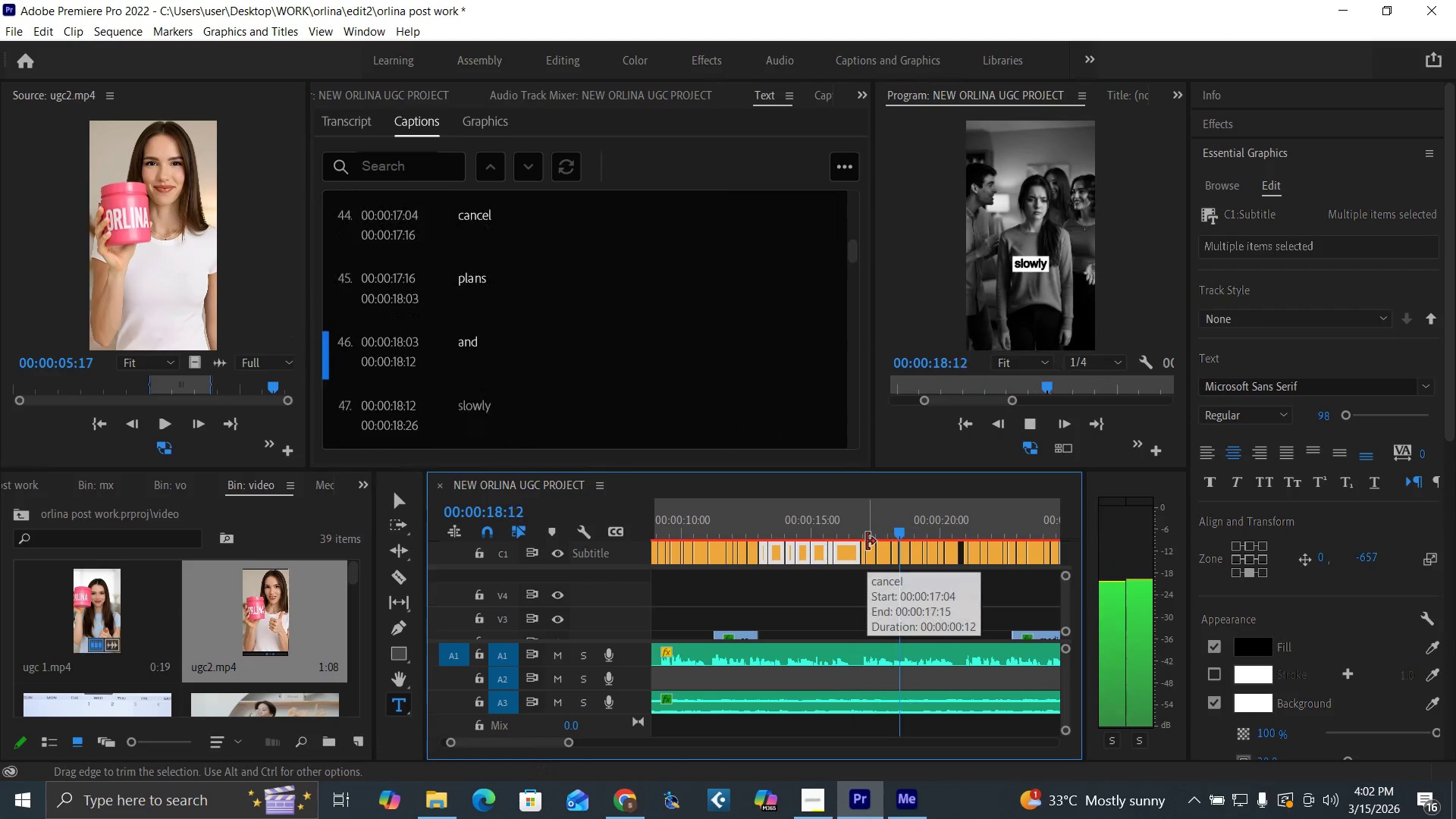 
key(Space)
 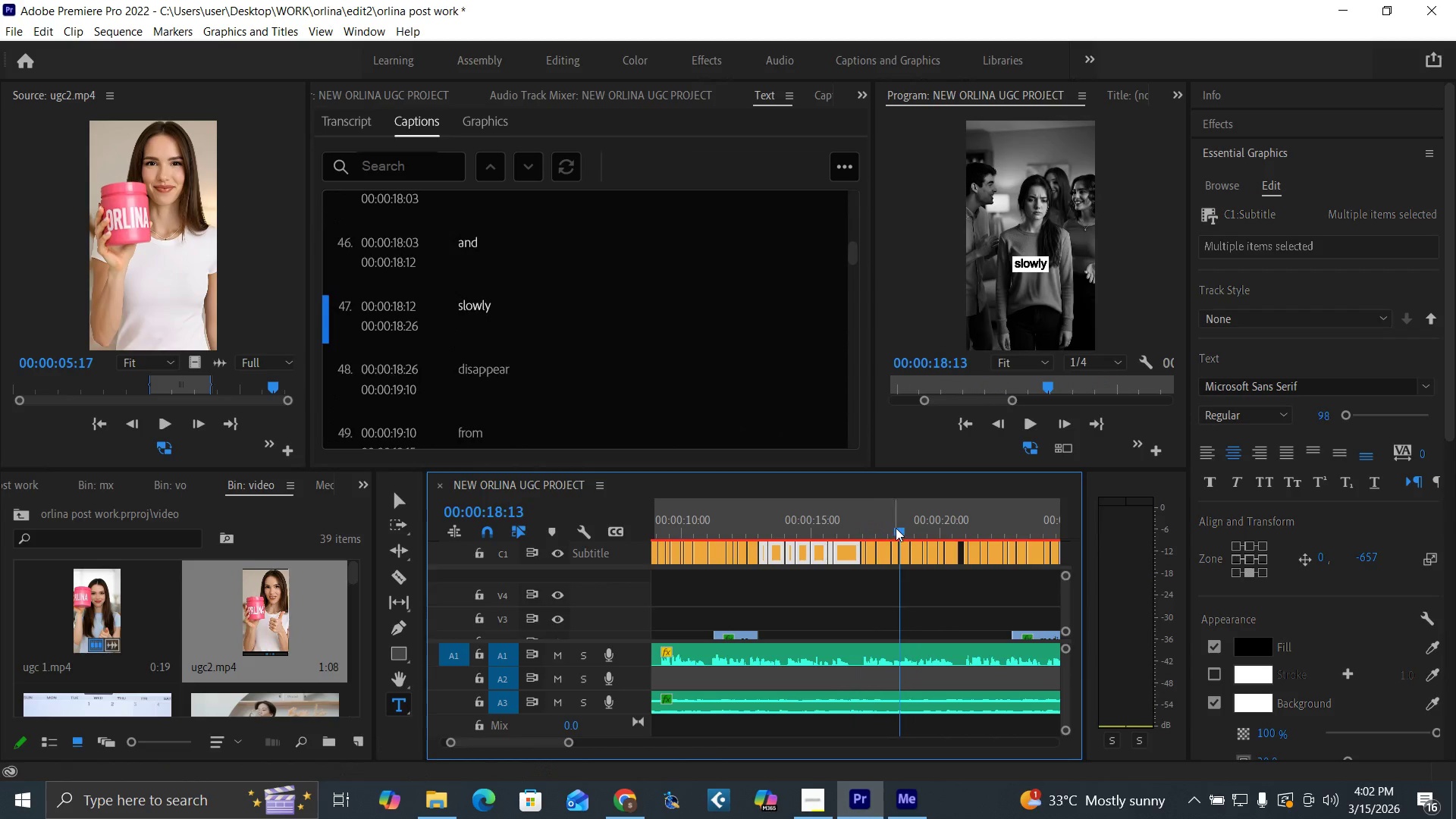 
left_click_drag(start_coordinate=[897, 529], to_coordinate=[894, 538])
 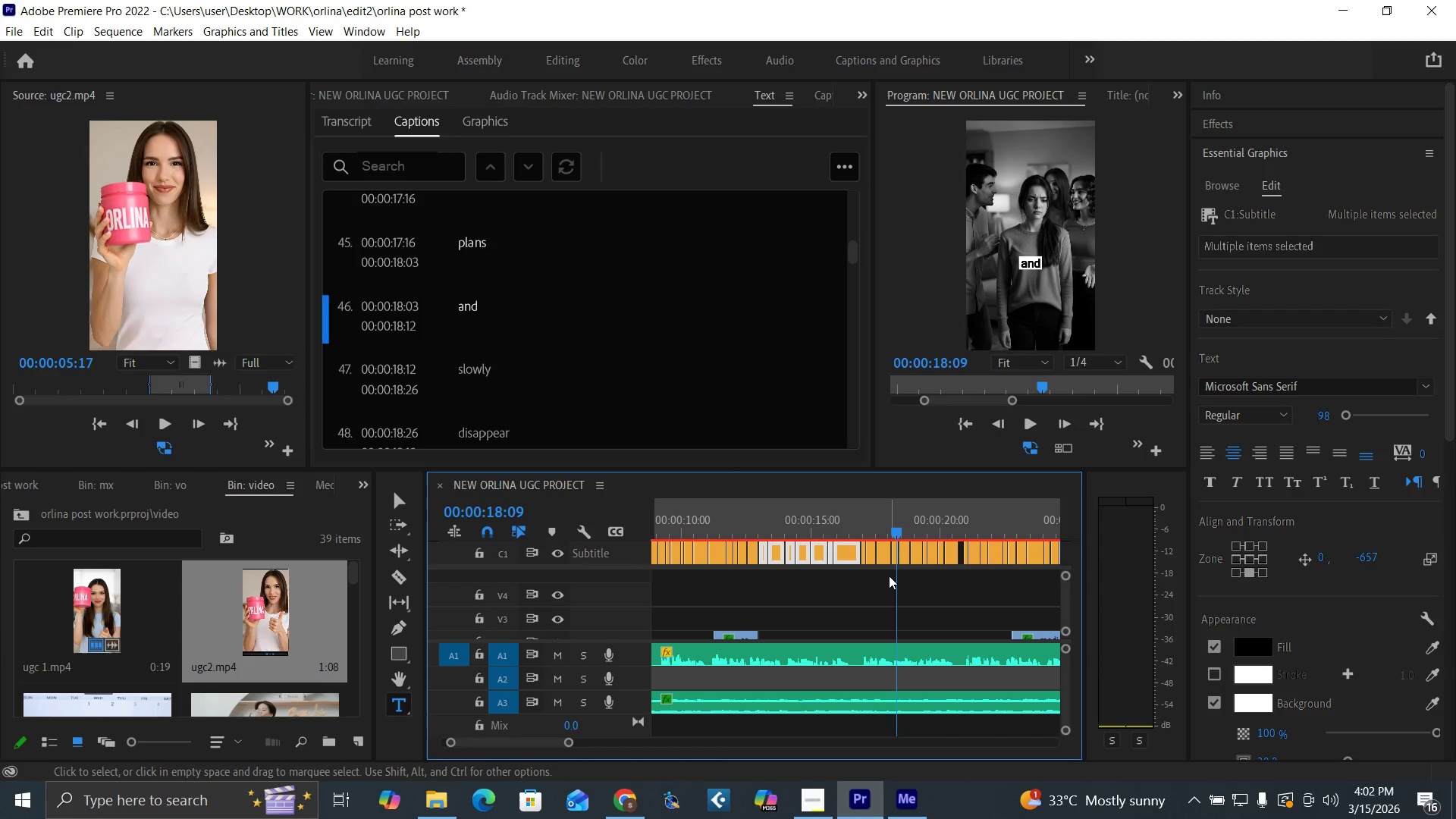 
left_click_drag(start_coordinate=[889, 576], to_coordinate=[864, 560])
 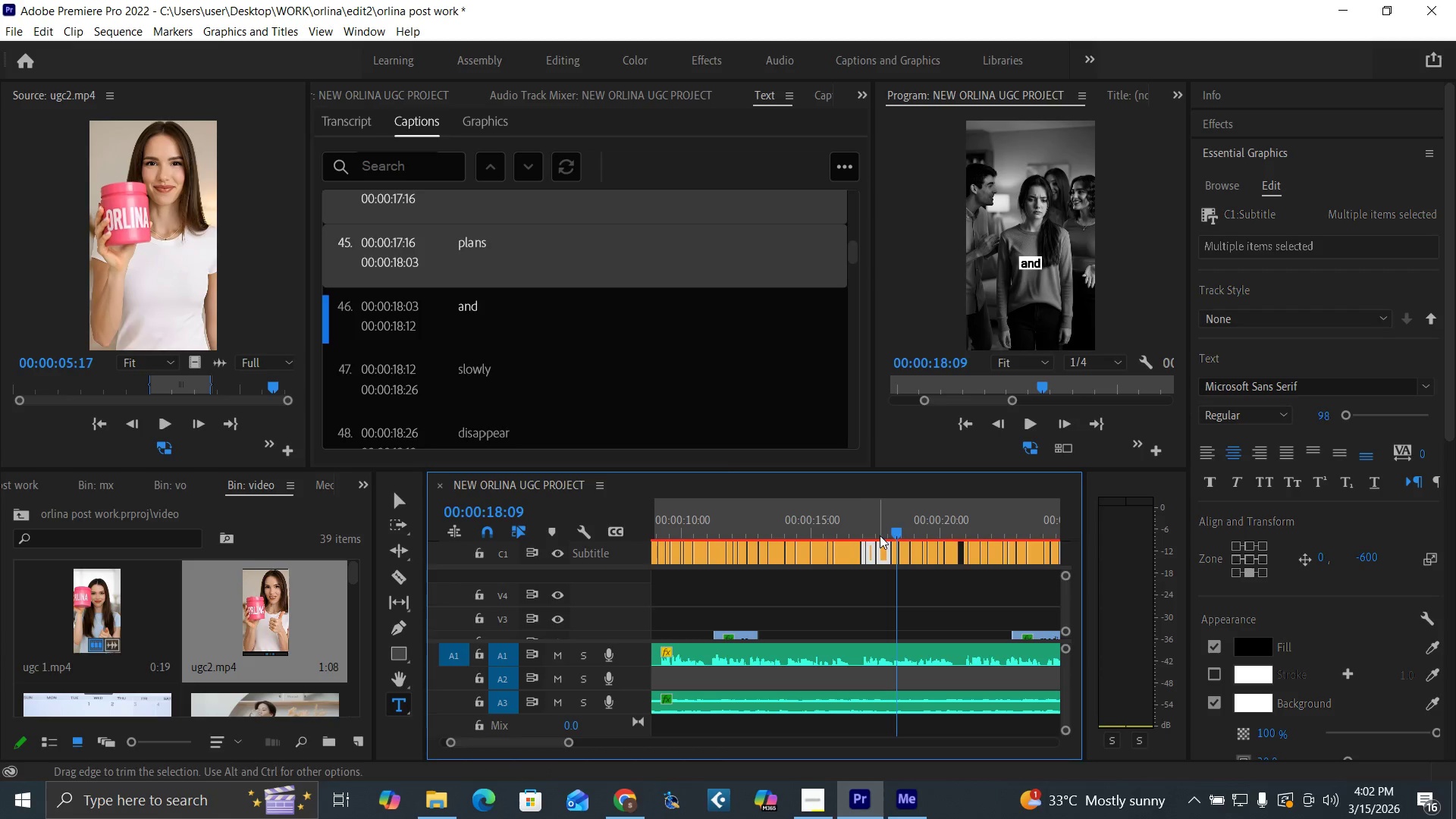 
left_click_drag(start_coordinate=[883, 530], to_coordinate=[868, 548])
 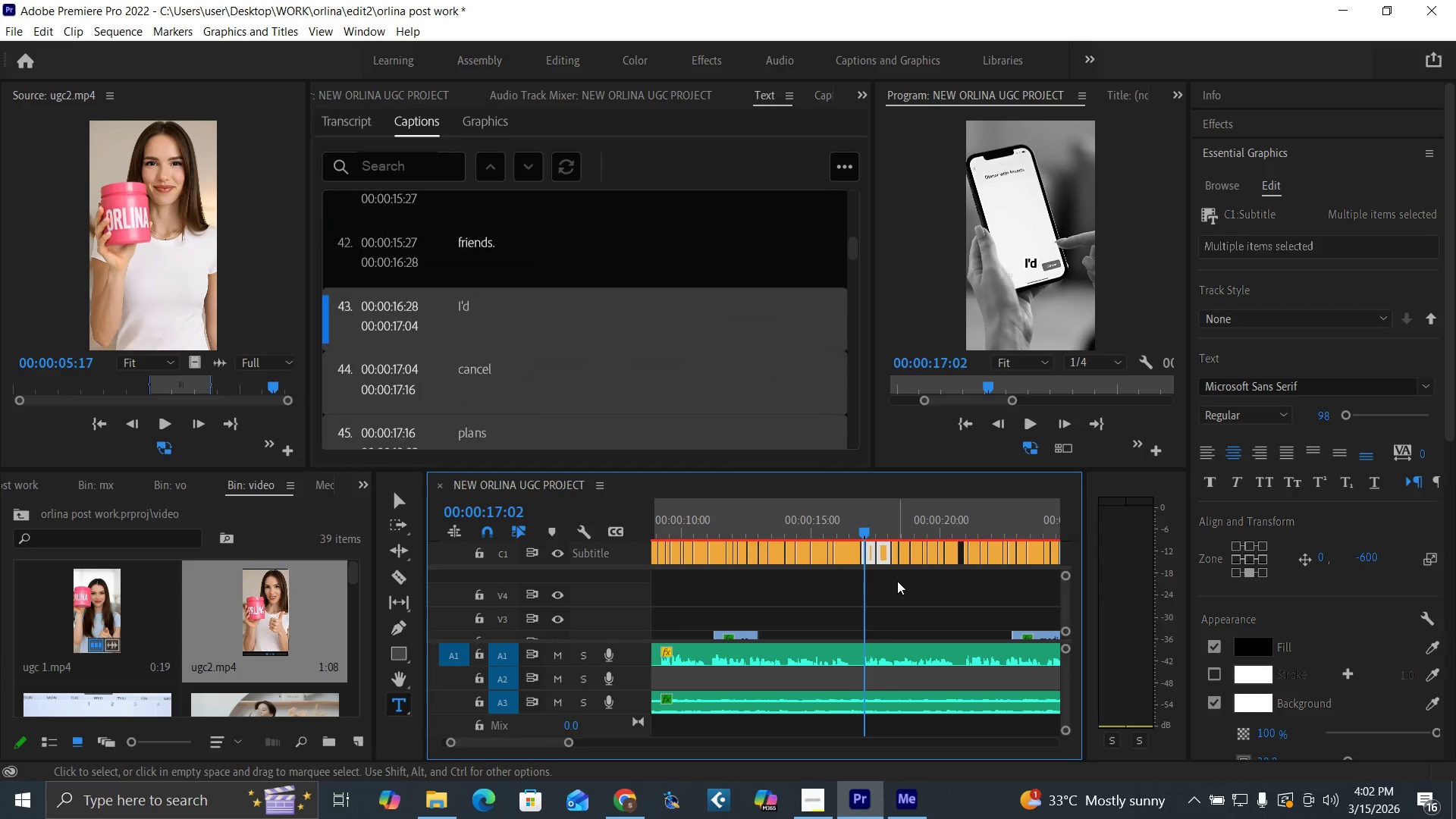 
left_click_drag(start_coordinate=[897, 581], to_coordinate=[864, 558])
 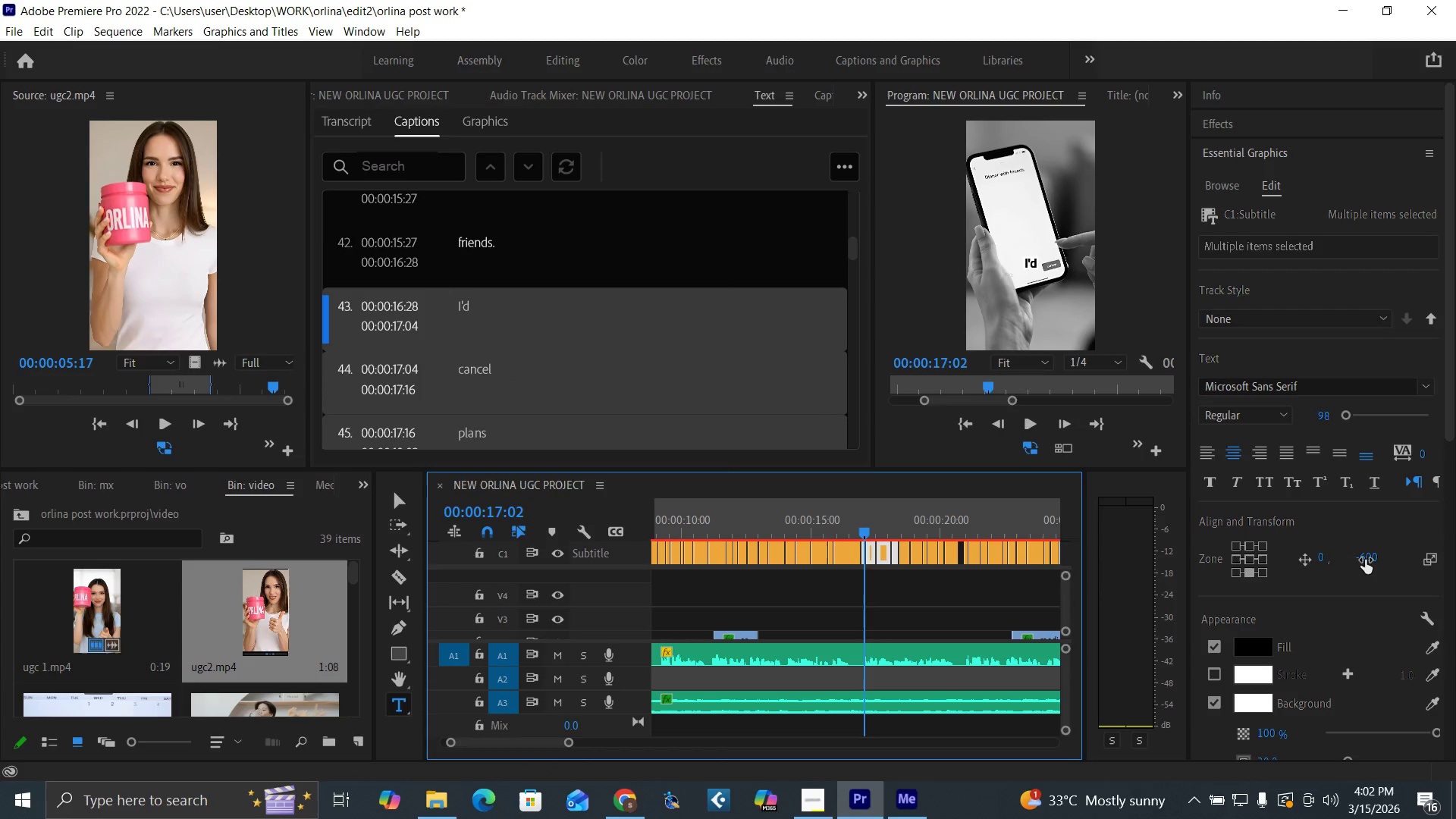 
left_click_drag(start_coordinate=[1365, 560], to_coordinate=[1238, 588])
 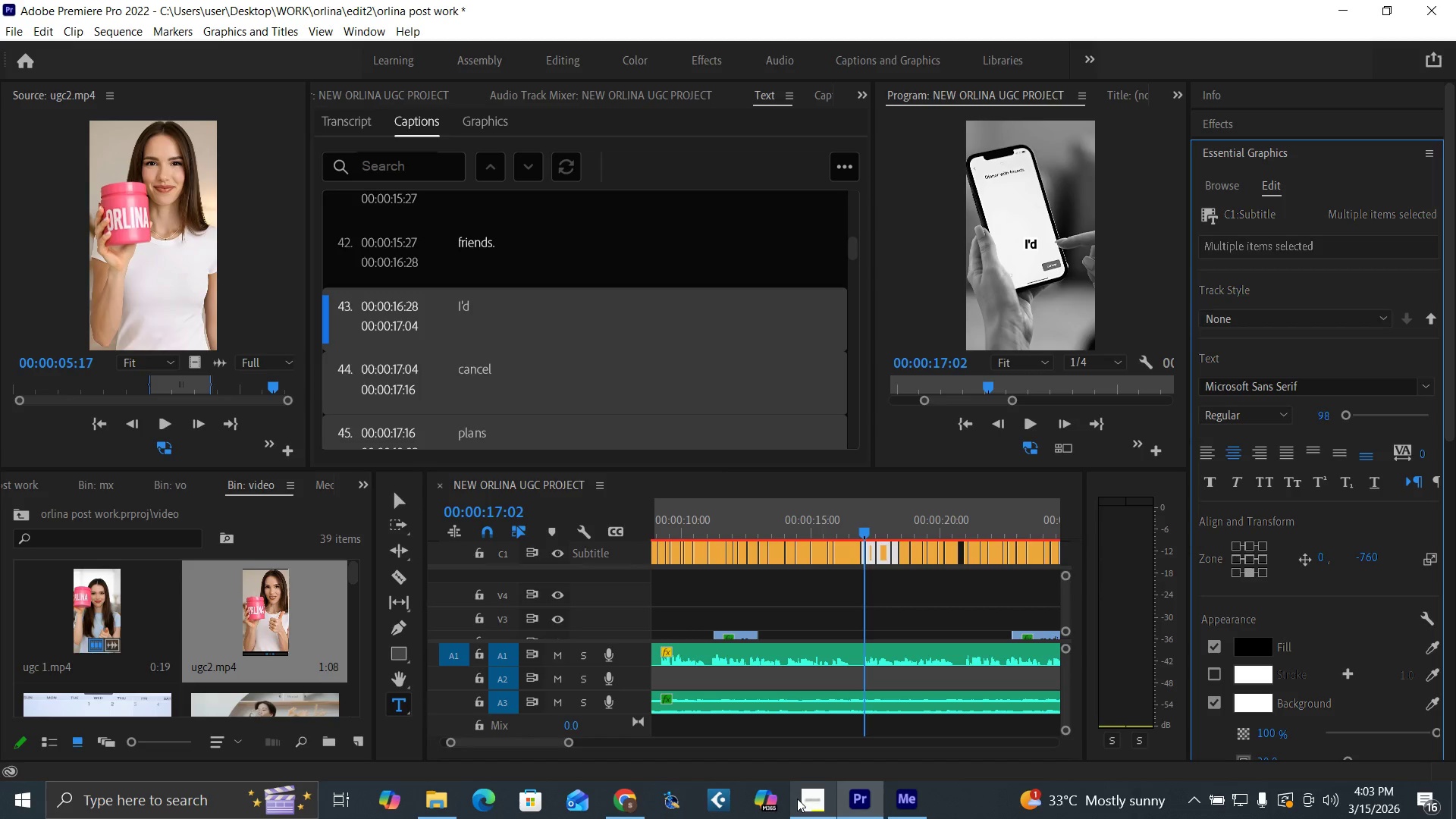 
left_click([806, 802])